 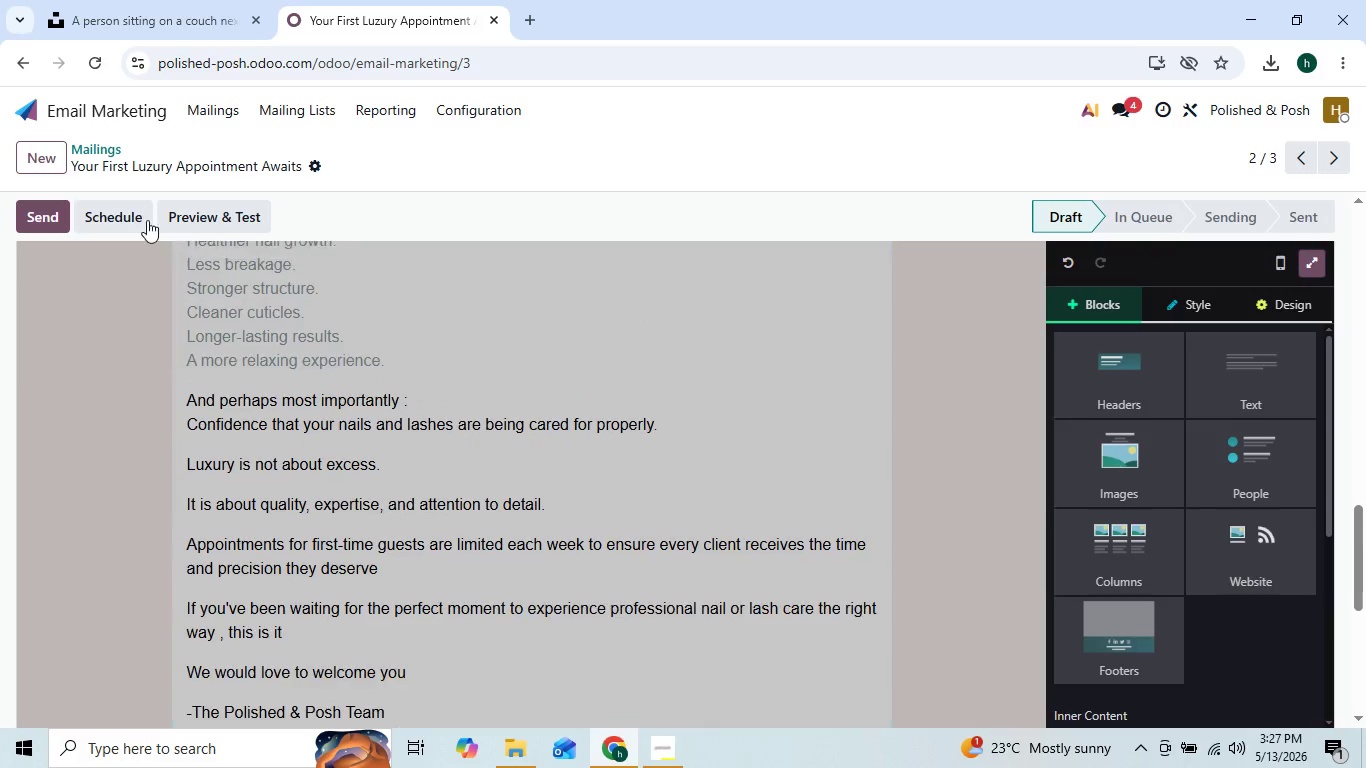 
left_click([198, 117])
 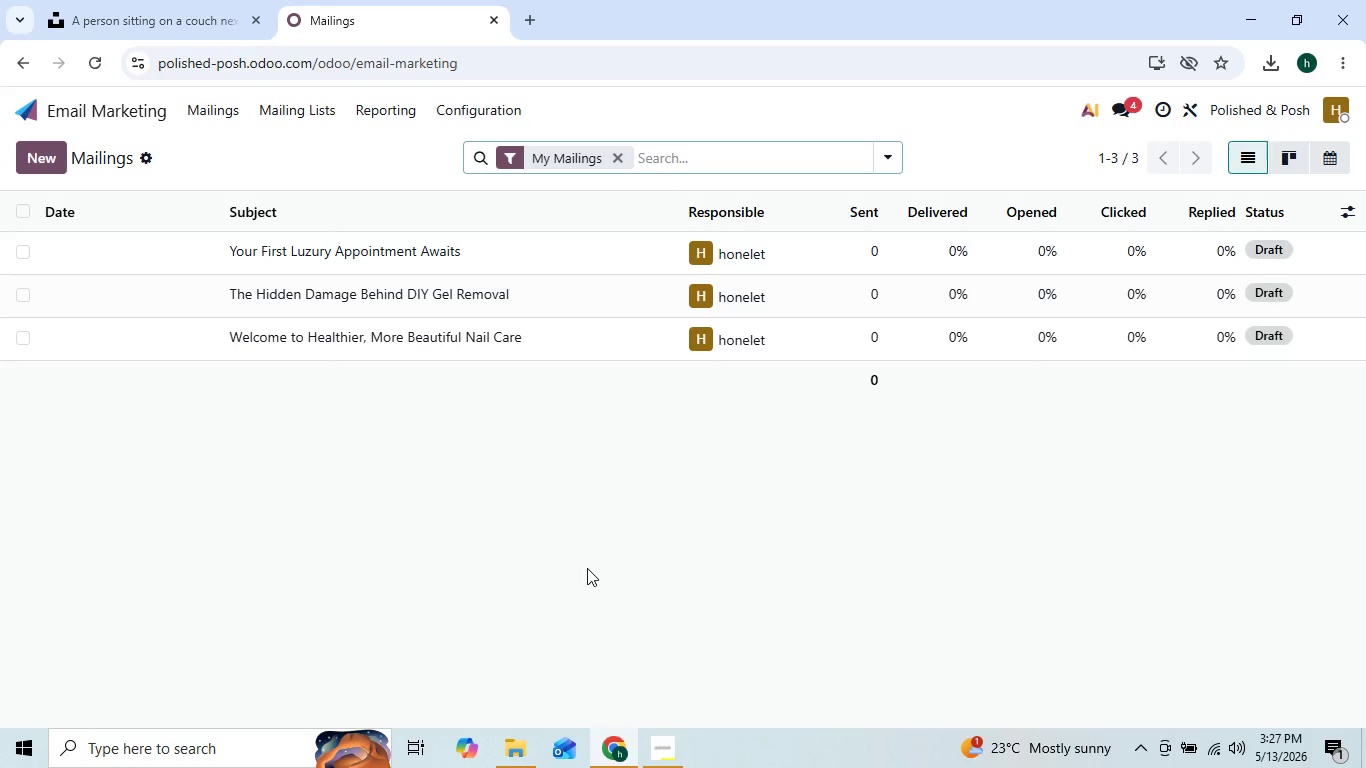 
wait(5.53)
 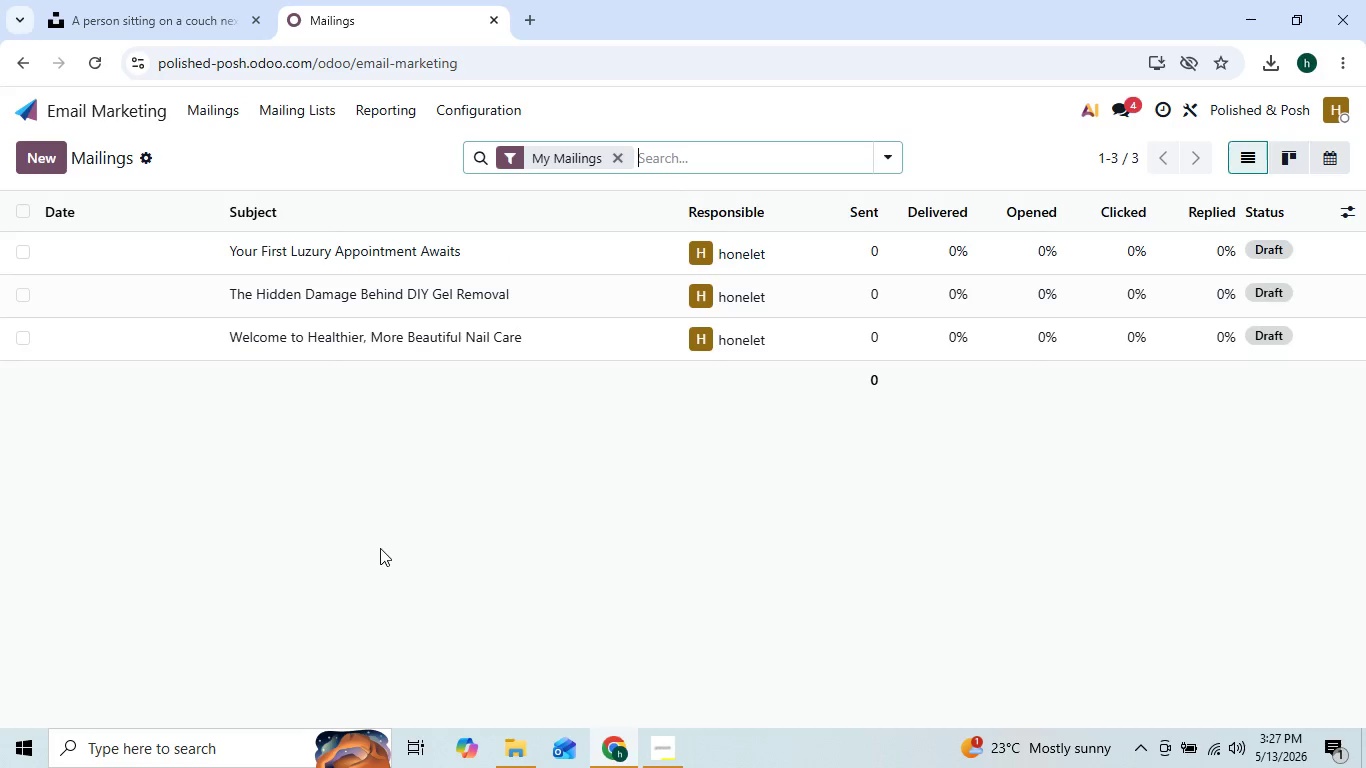 
left_click([389, 348])
 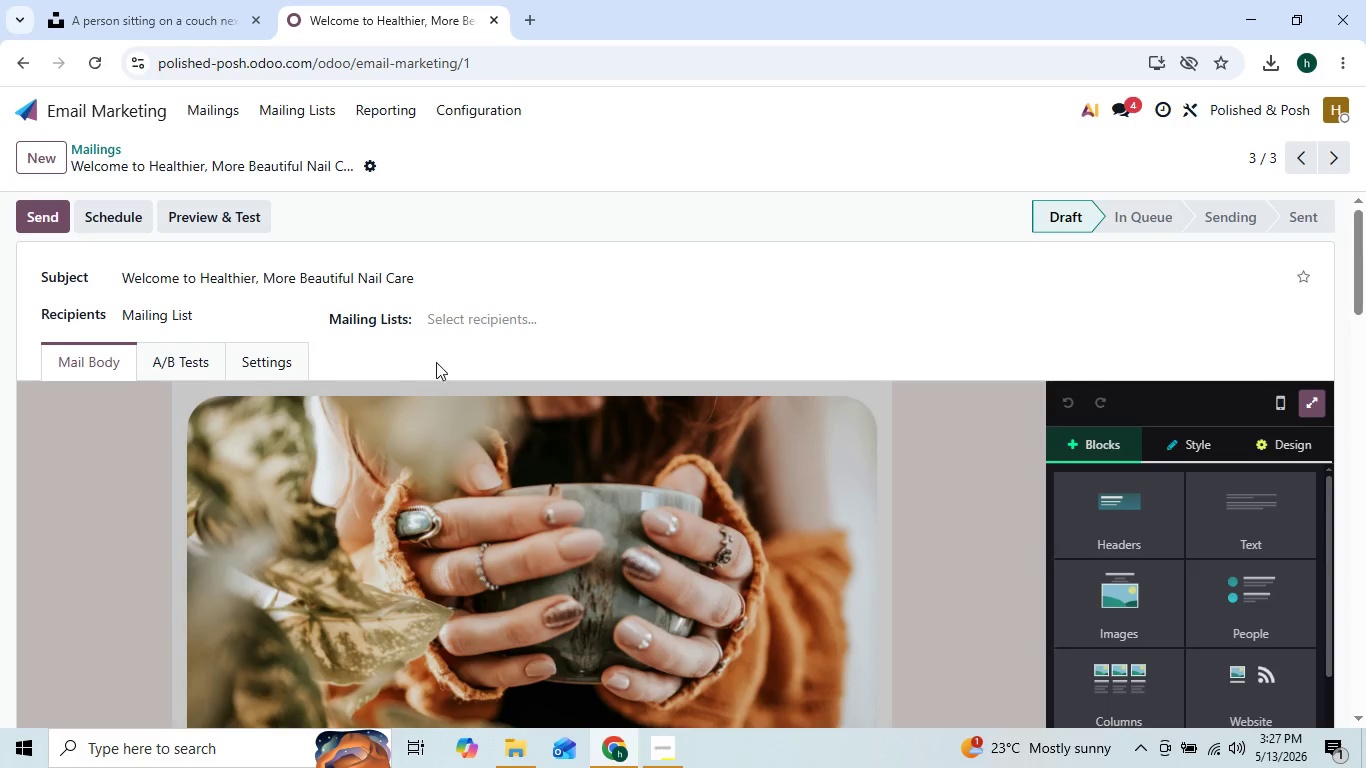 
left_click([452, 323])
 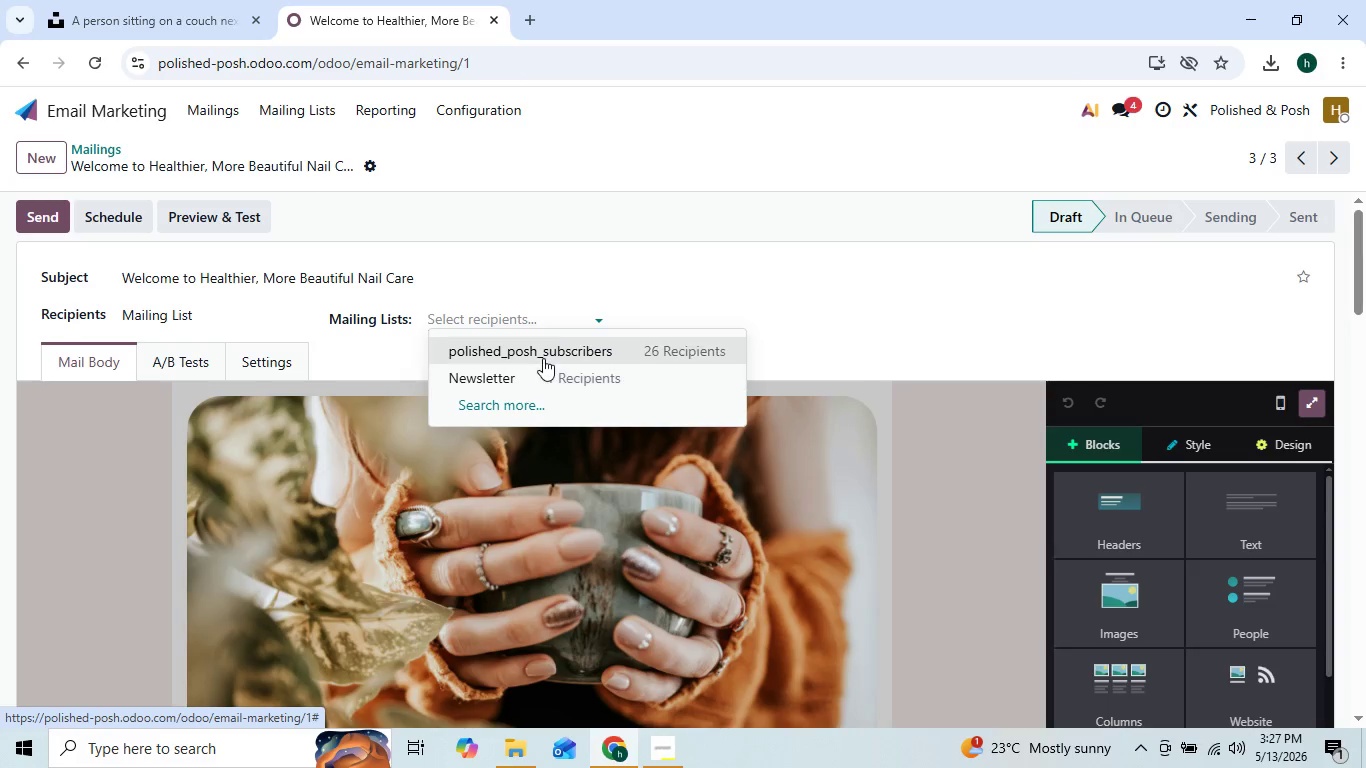 
left_click([543, 358])
 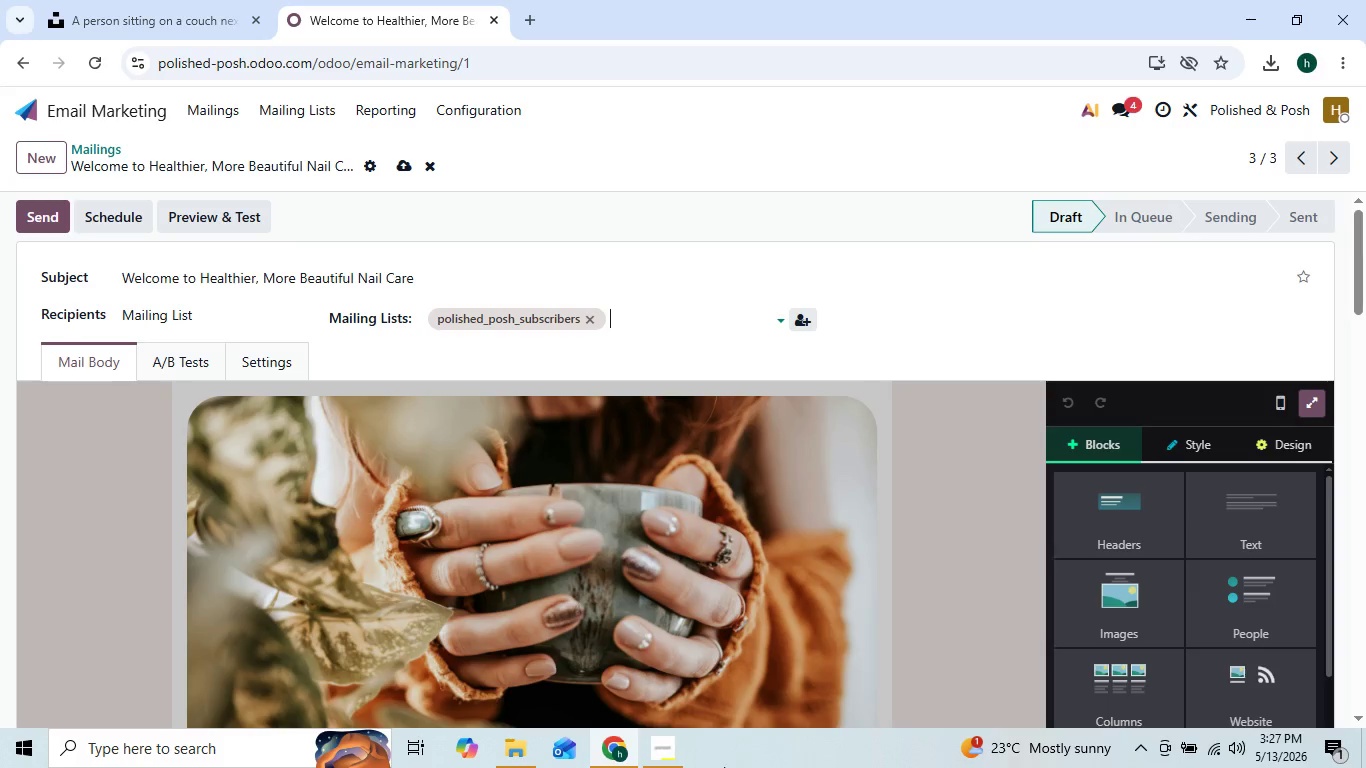 
wait(5.89)
 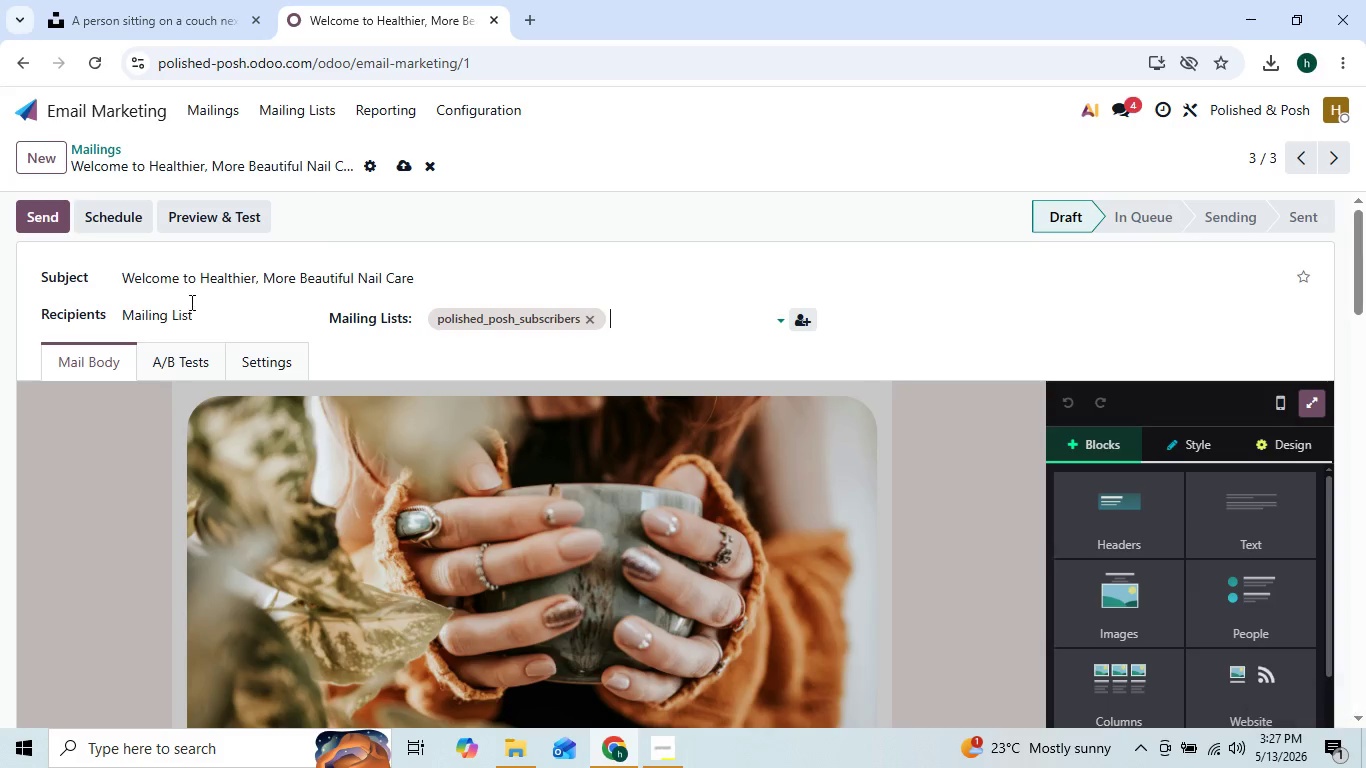 
left_click([664, 742])